 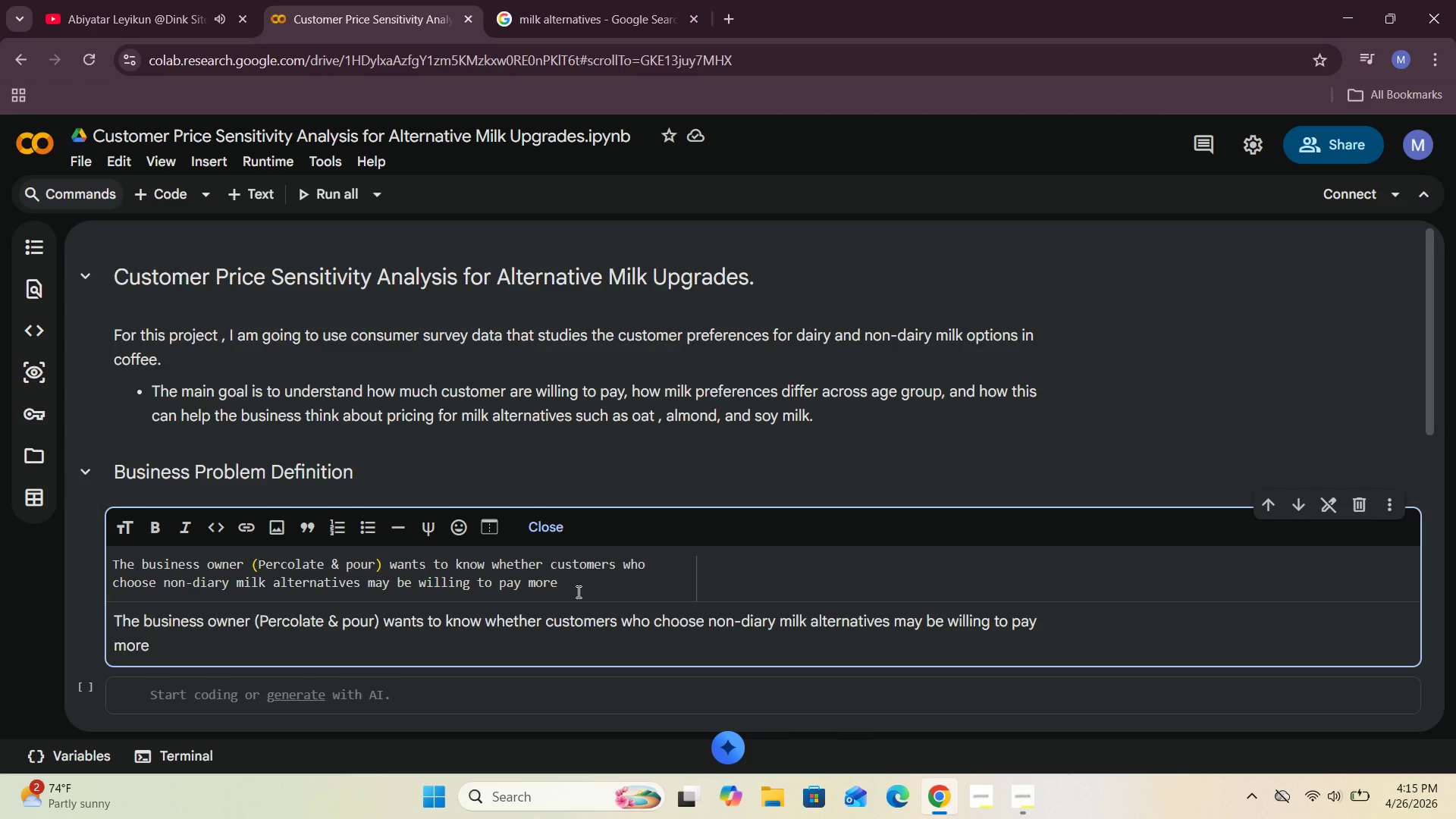 
type( for their coffee.)
 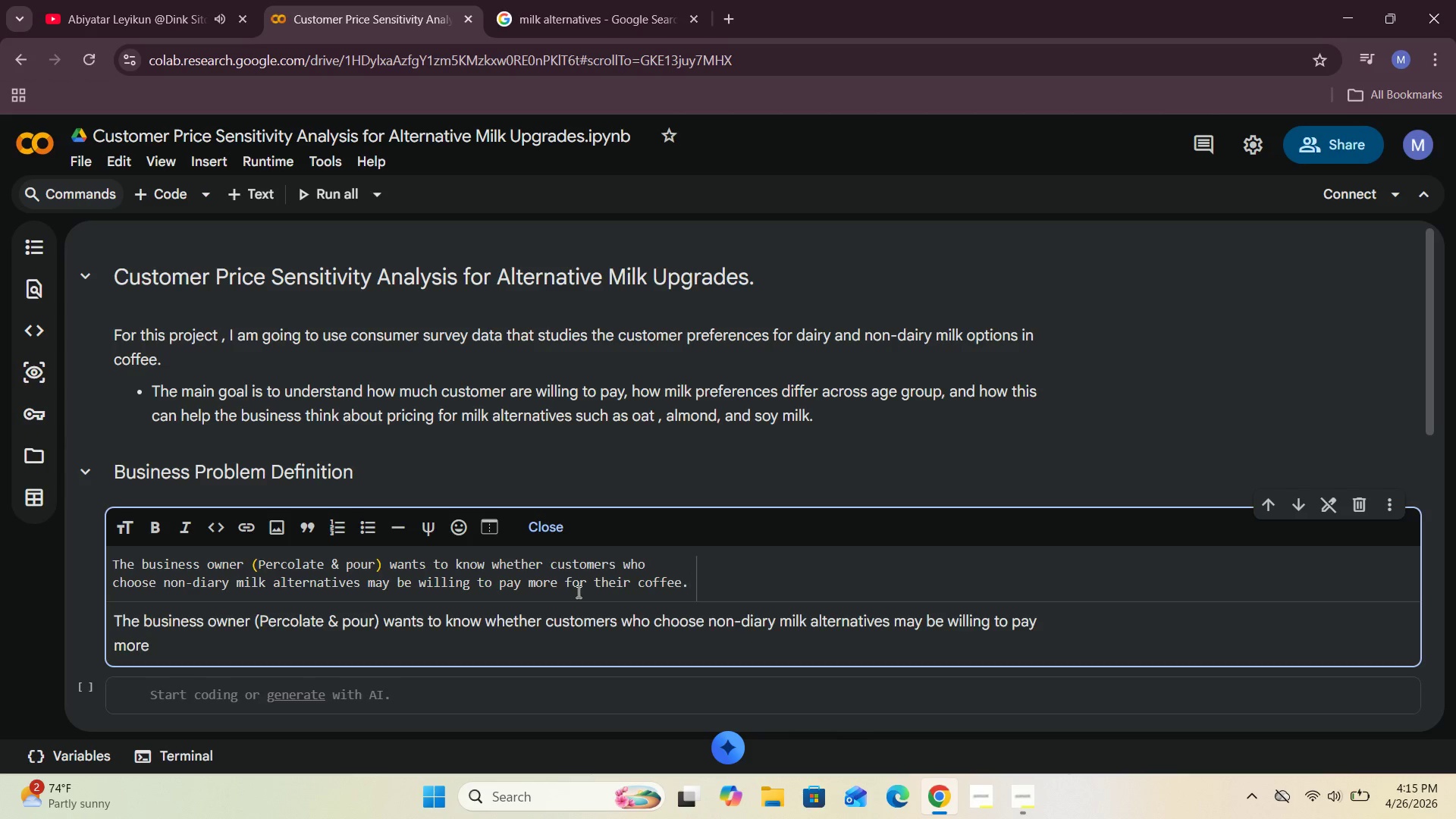 
key(Enter)
 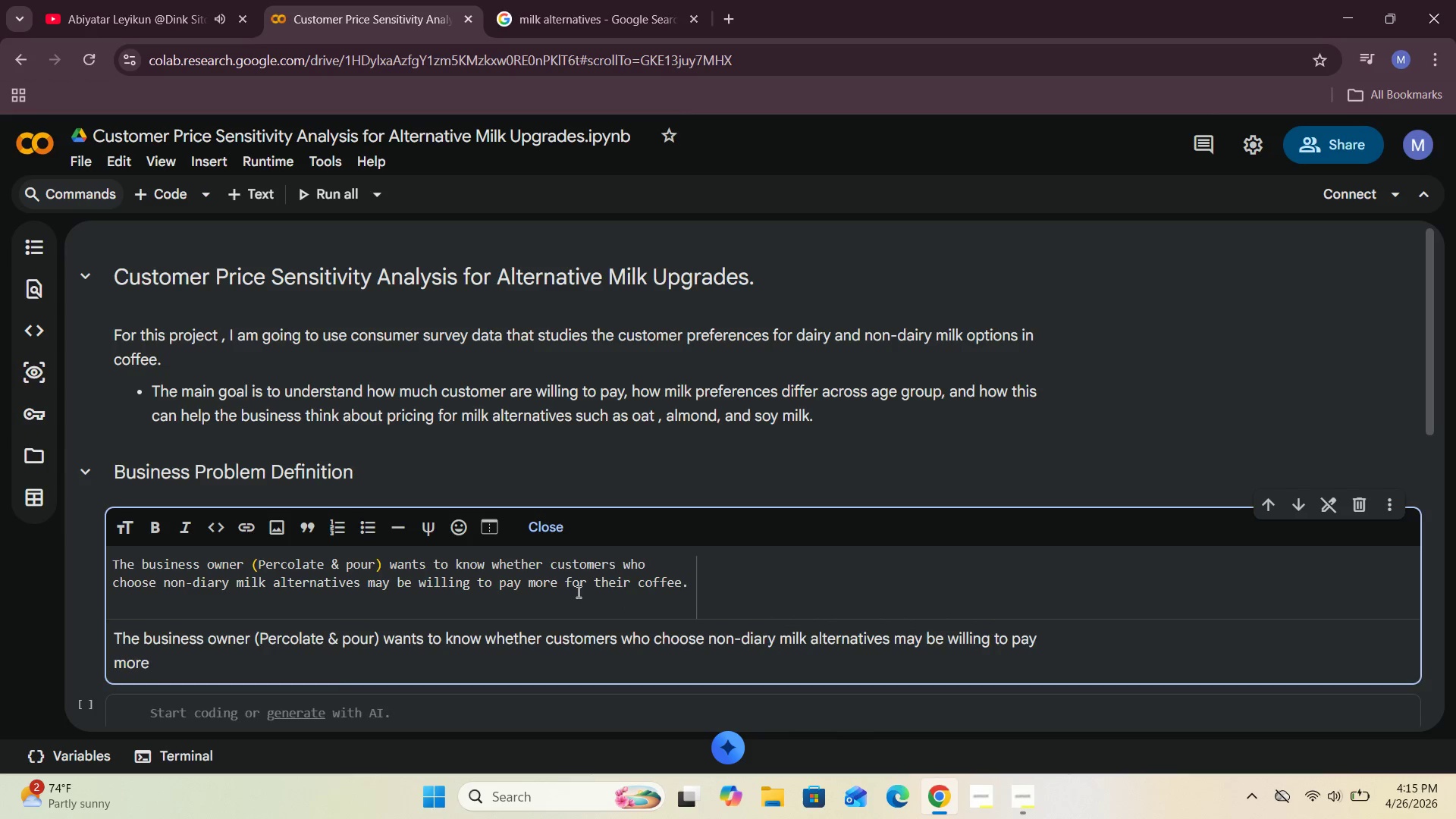 
key(Enter)
 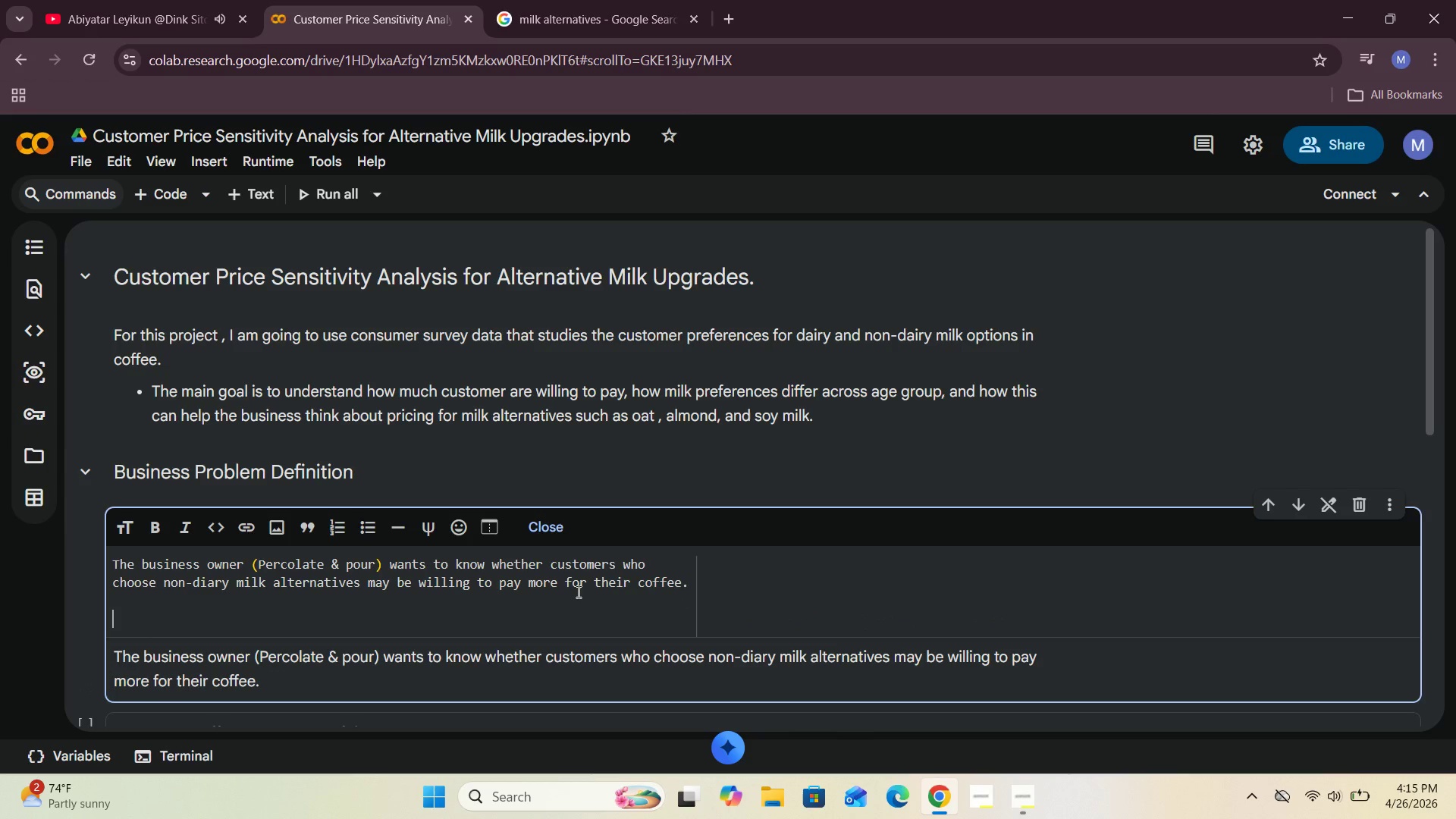 
type(Why they what to know this )
 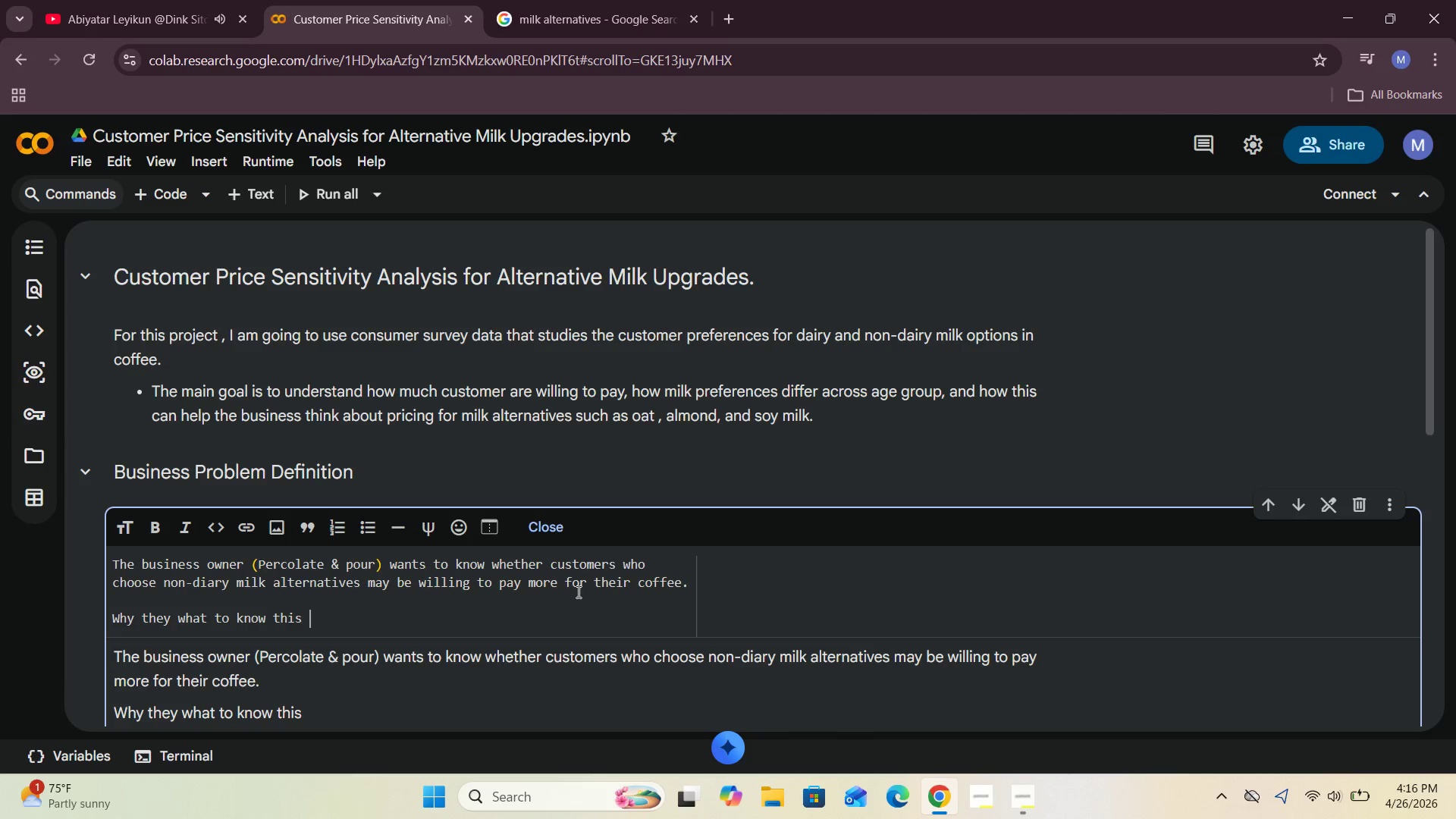 
hold_key(key=Backspace, duration=0.77)
 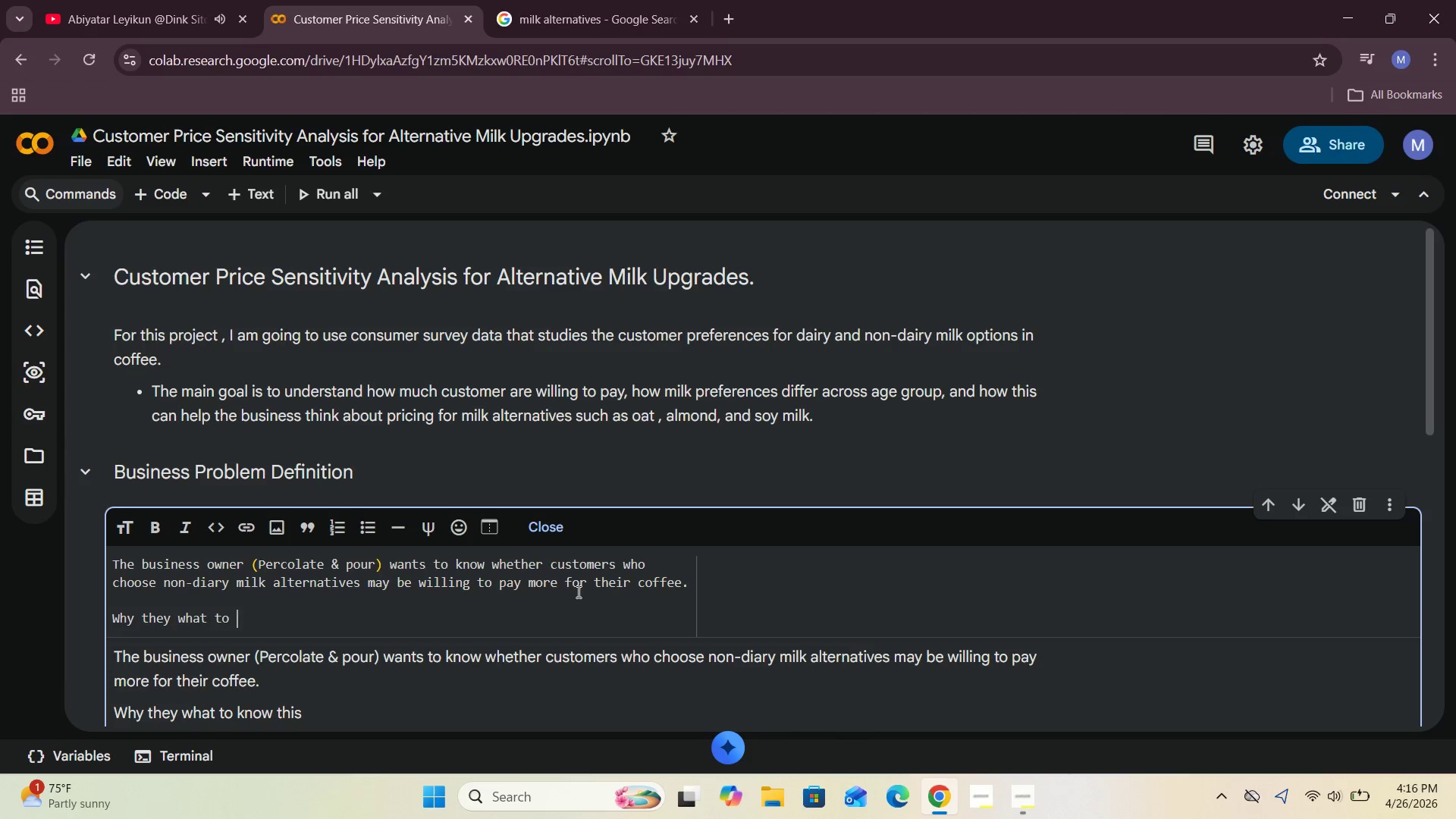 
key(Backspace)
key(Backspace)
key(Backspace)
type(this business problem to be answered . )
 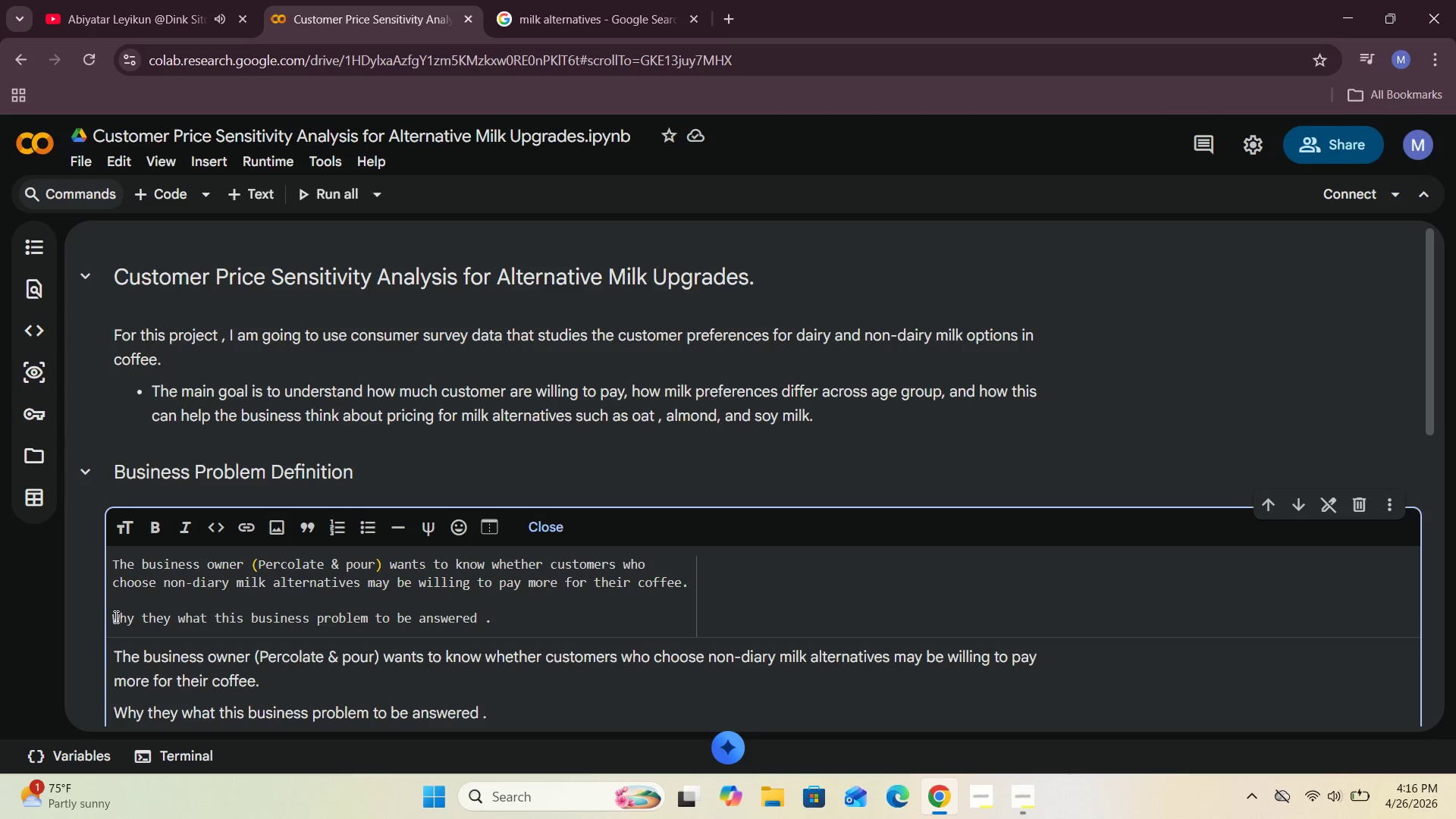 
left_click_drag(start_coordinate=[111, 621], to_coordinate=[327, 632])
 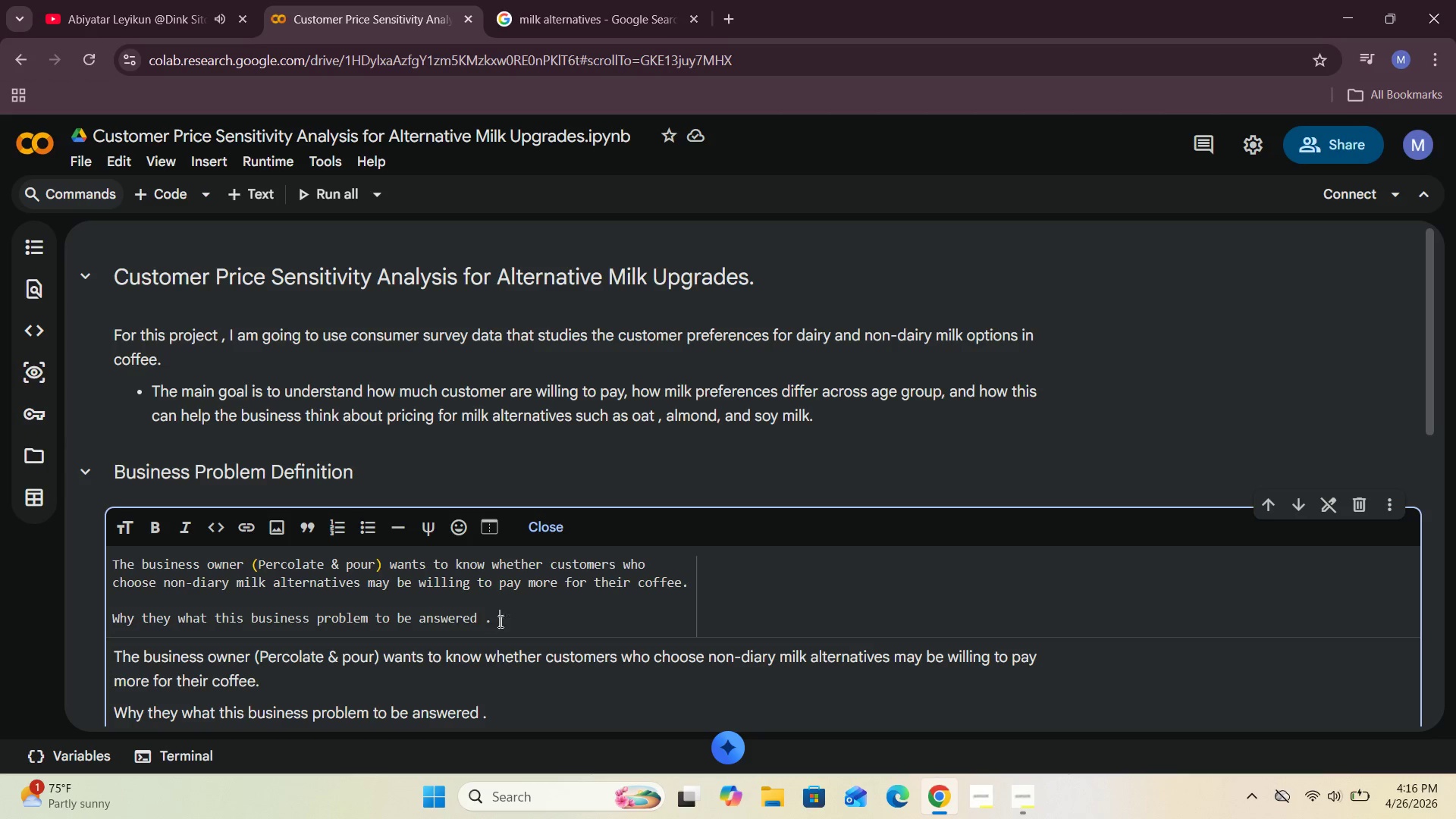 
left_click_drag(start_coordinate=[500, 620], to_coordinate=[94, 626])
 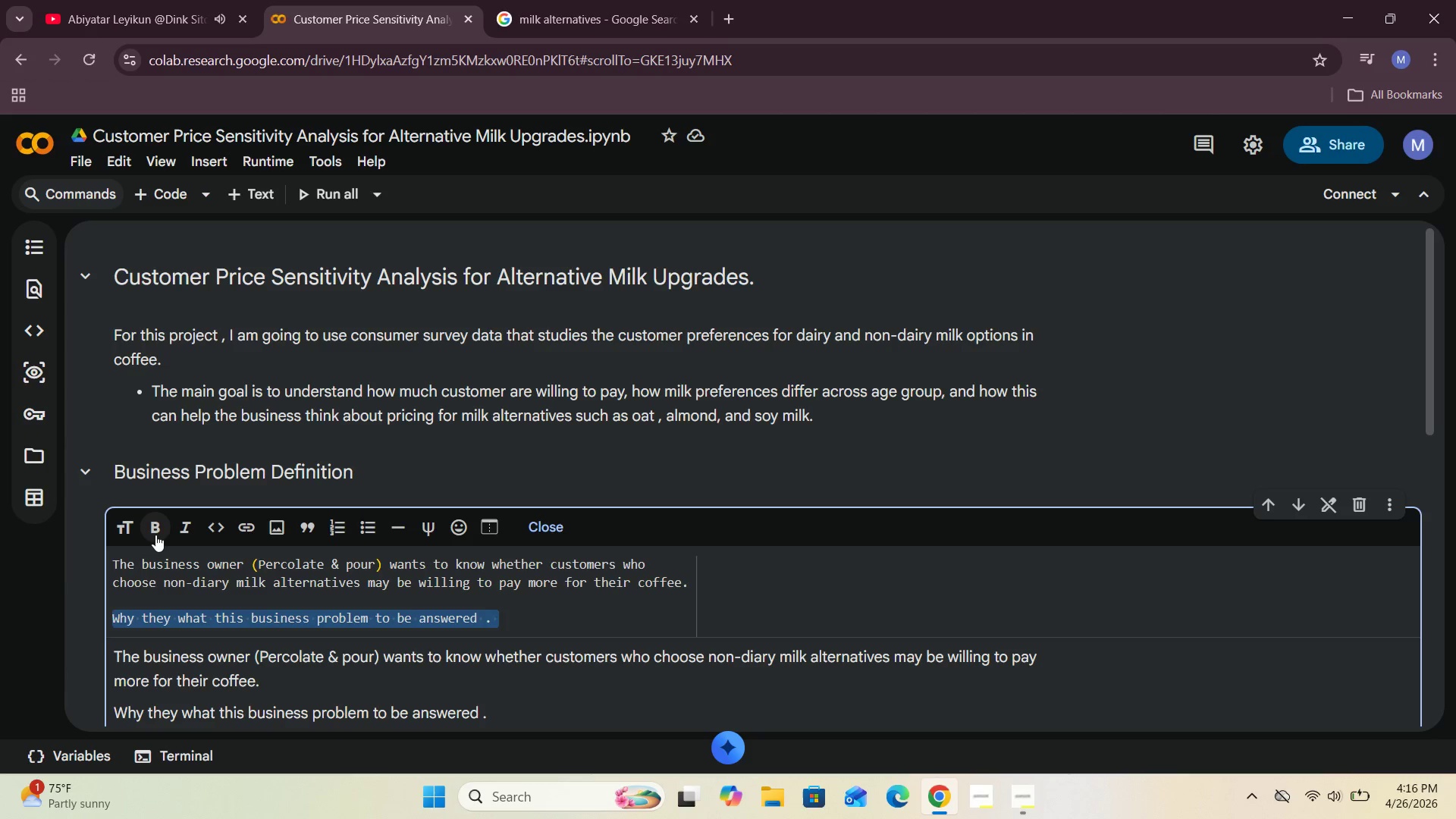 
left_click([151, 522])
 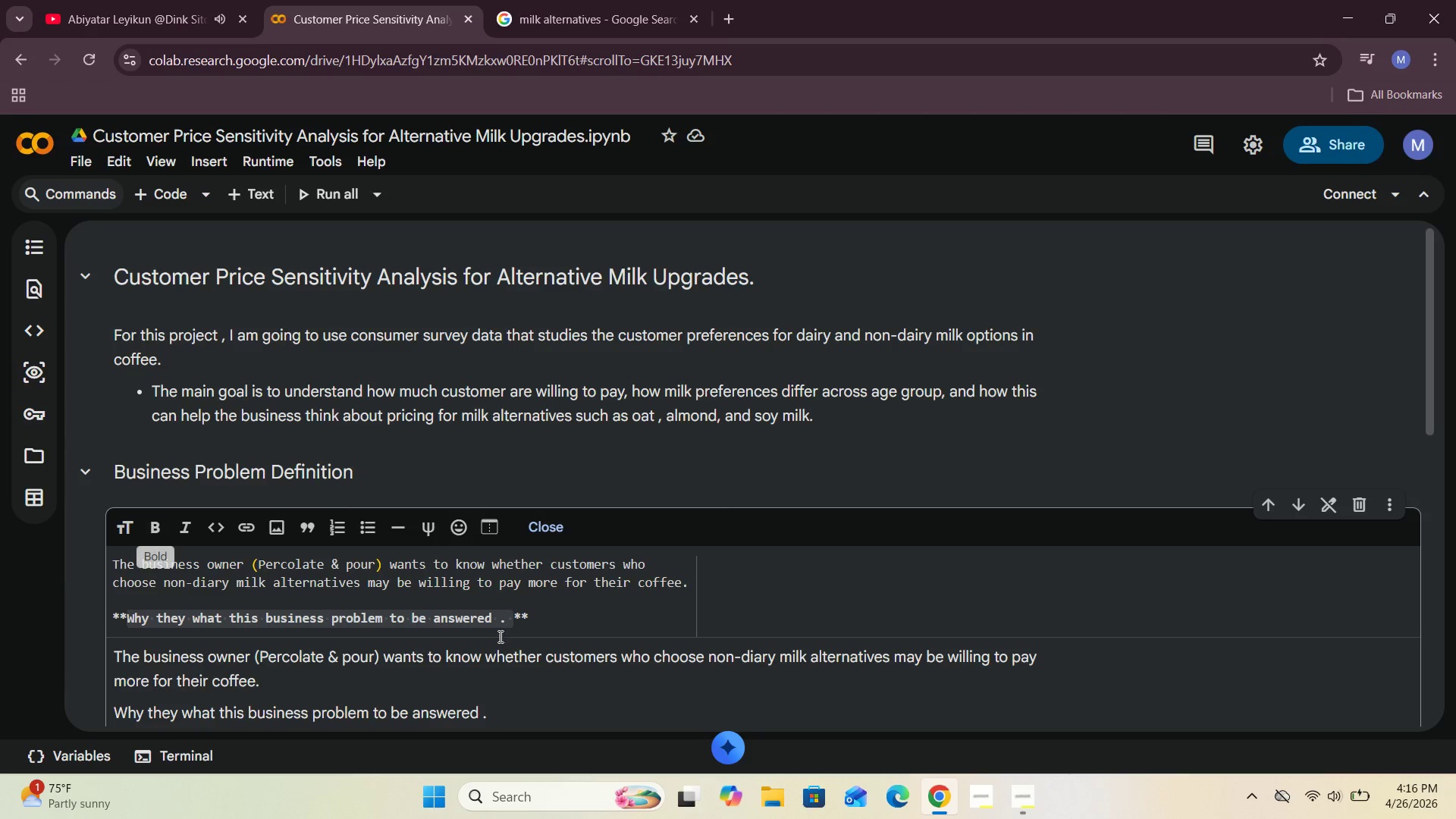 
left_click([506, 623])
 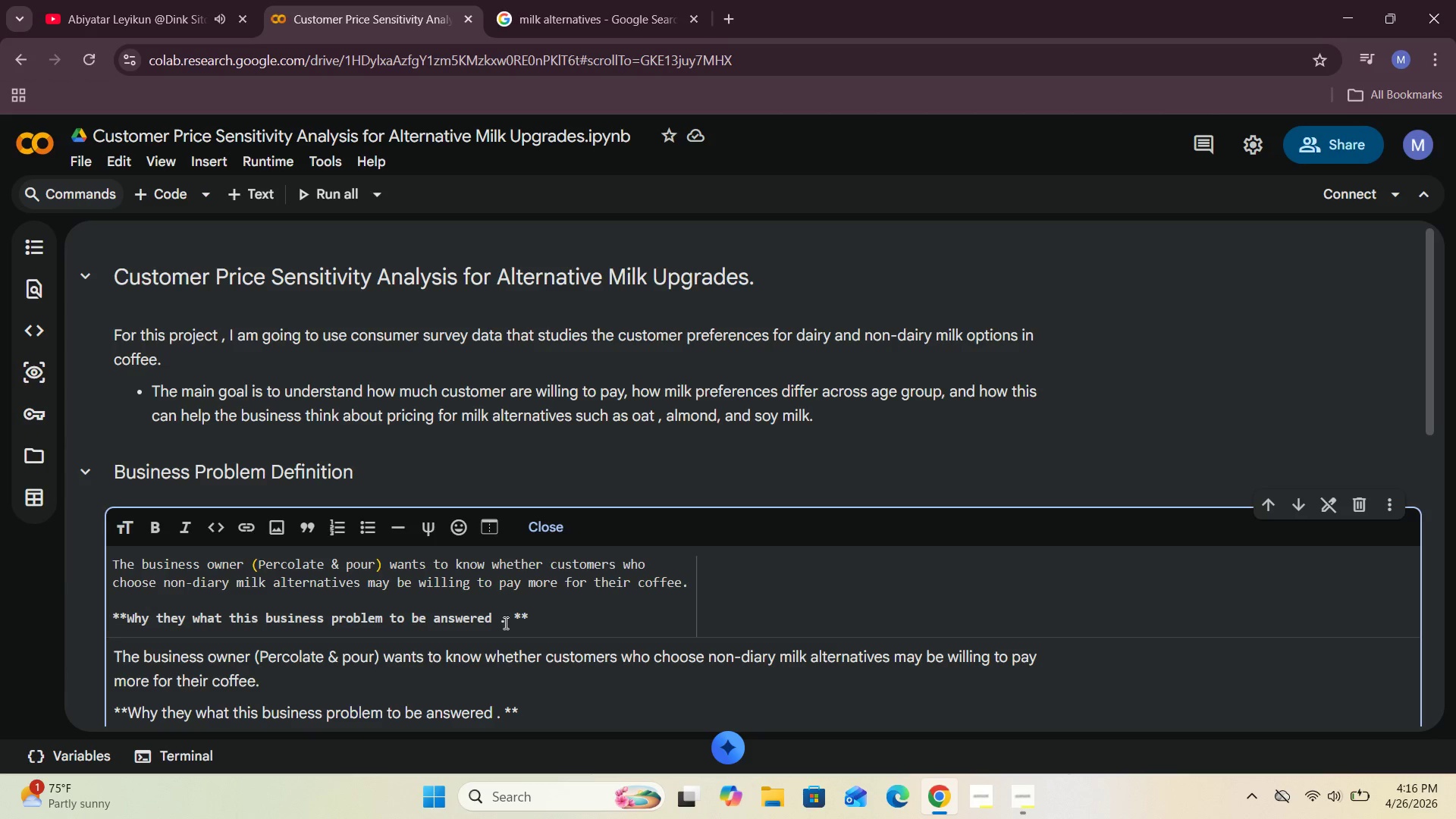 
key(Backspace)
 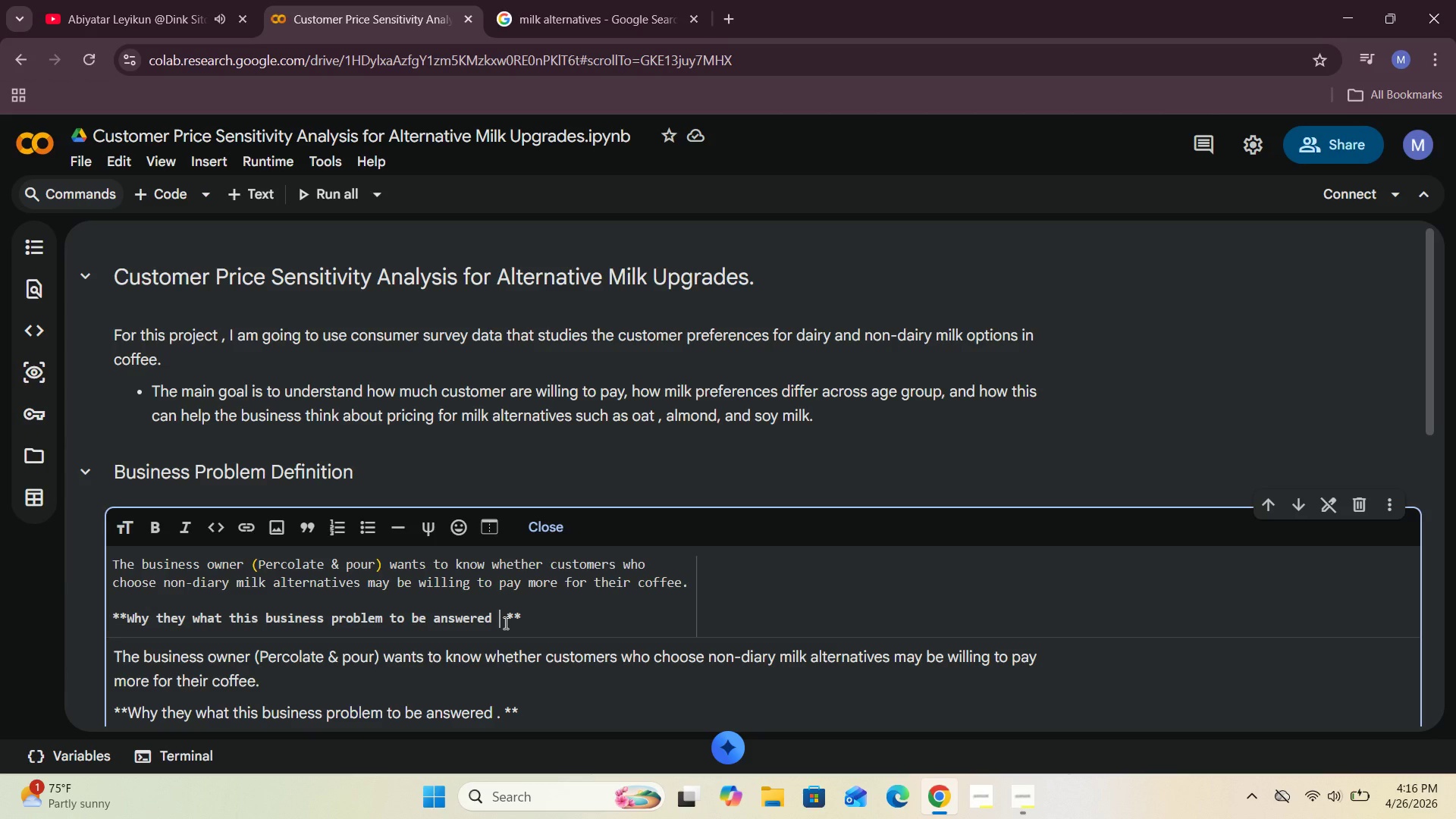 
key(Shift+Slash)
 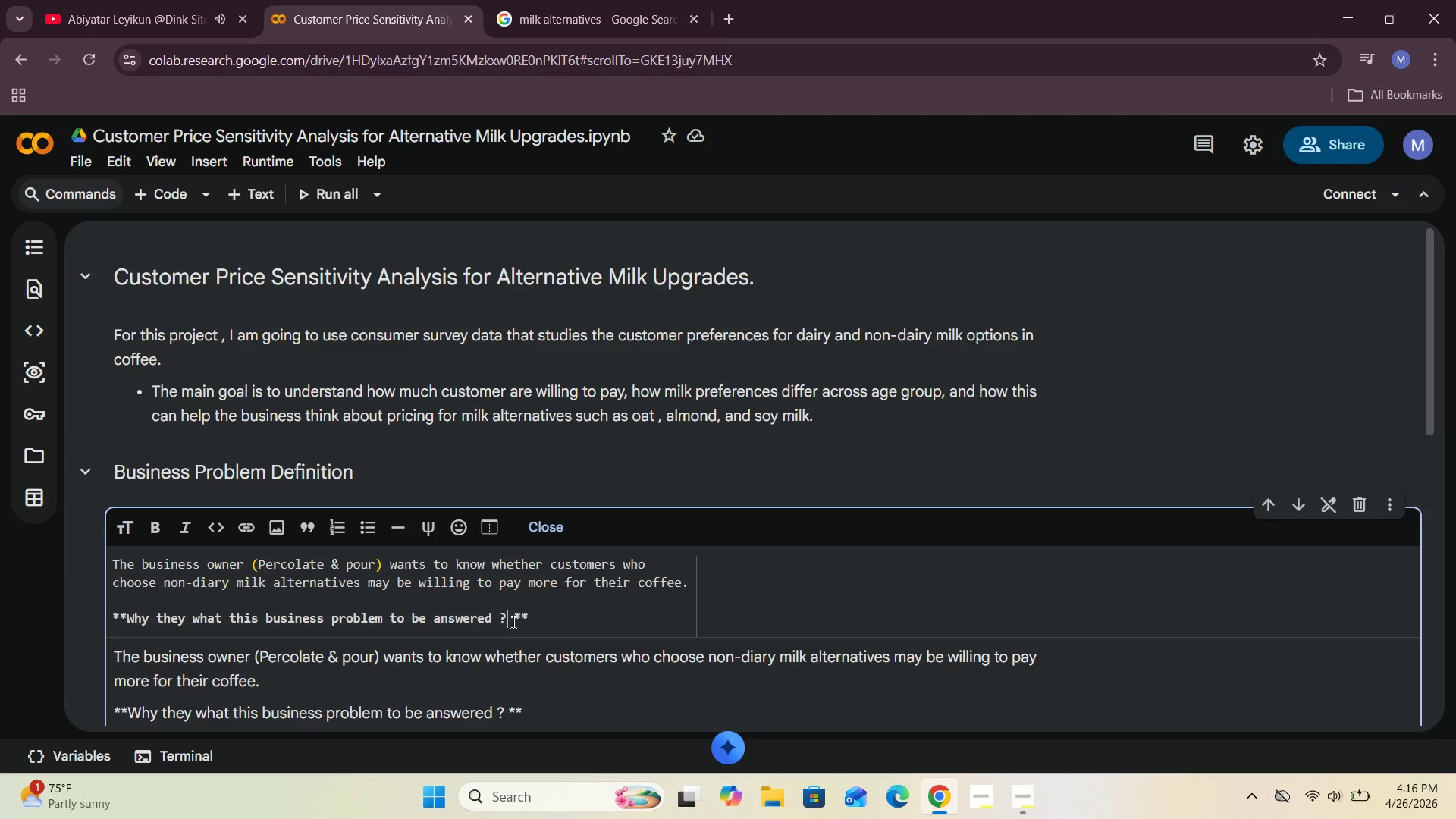 
left_click([514, 620])
 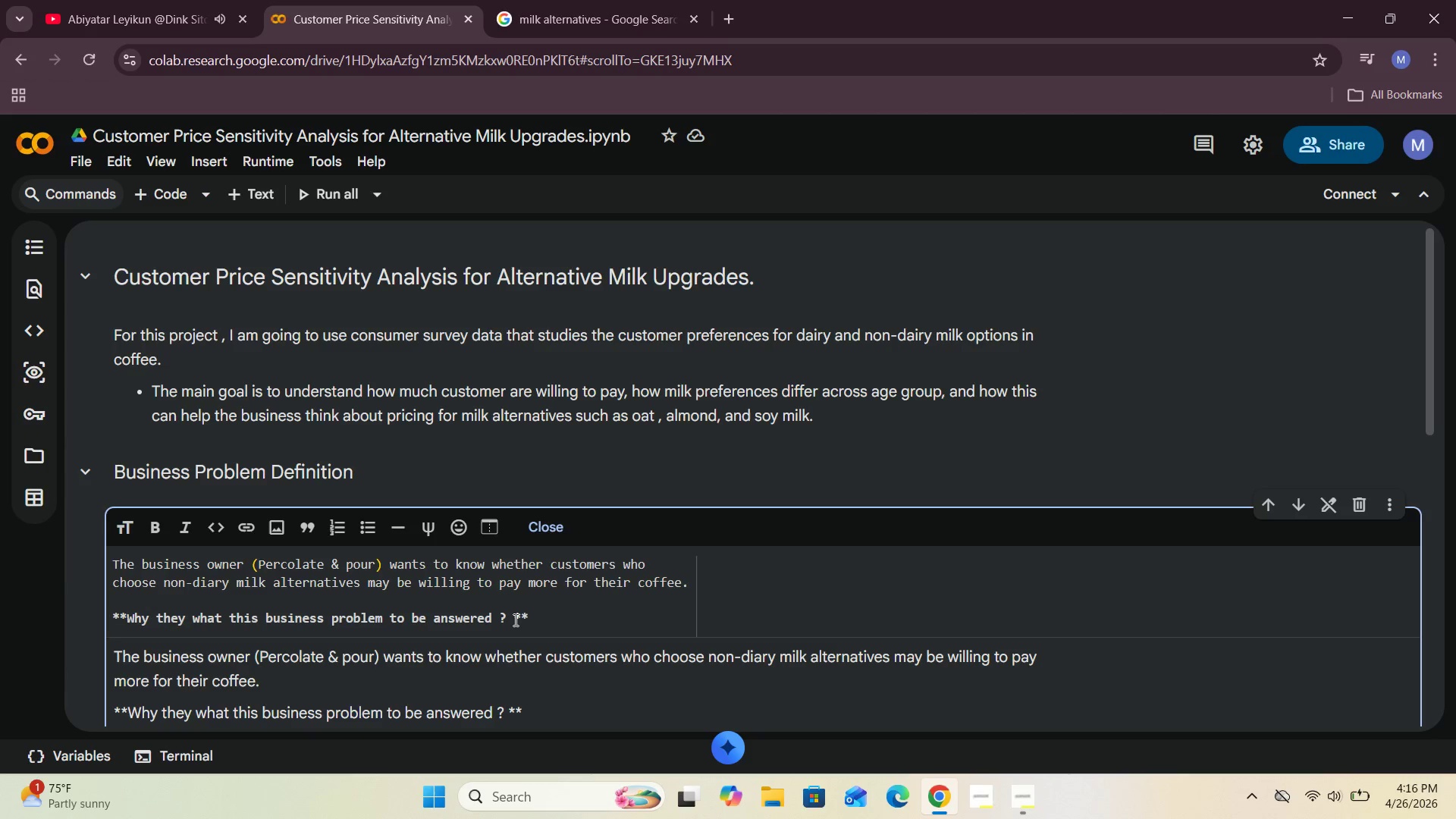 
key(Backspace)
 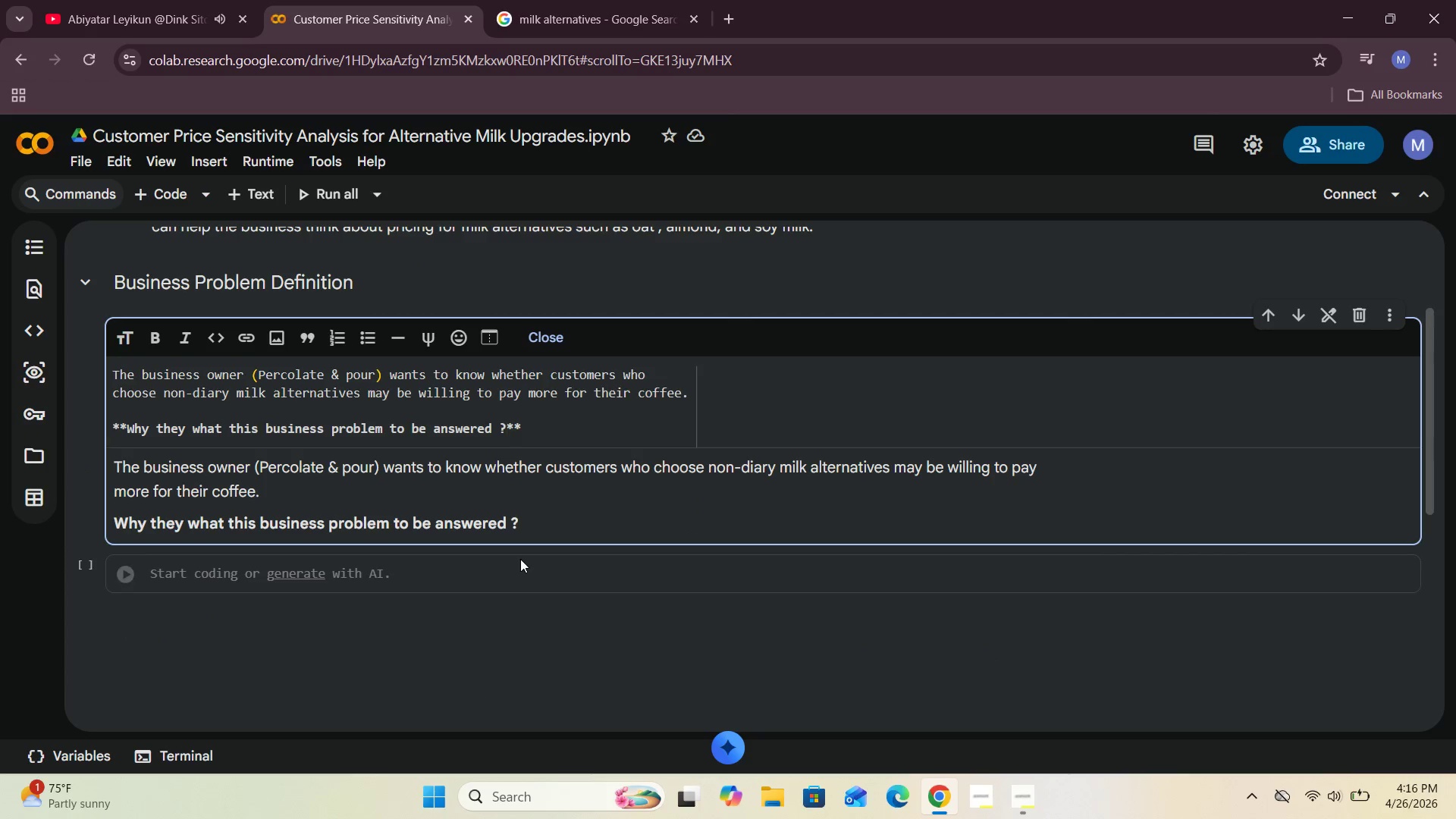 
left_click([535, 431])
 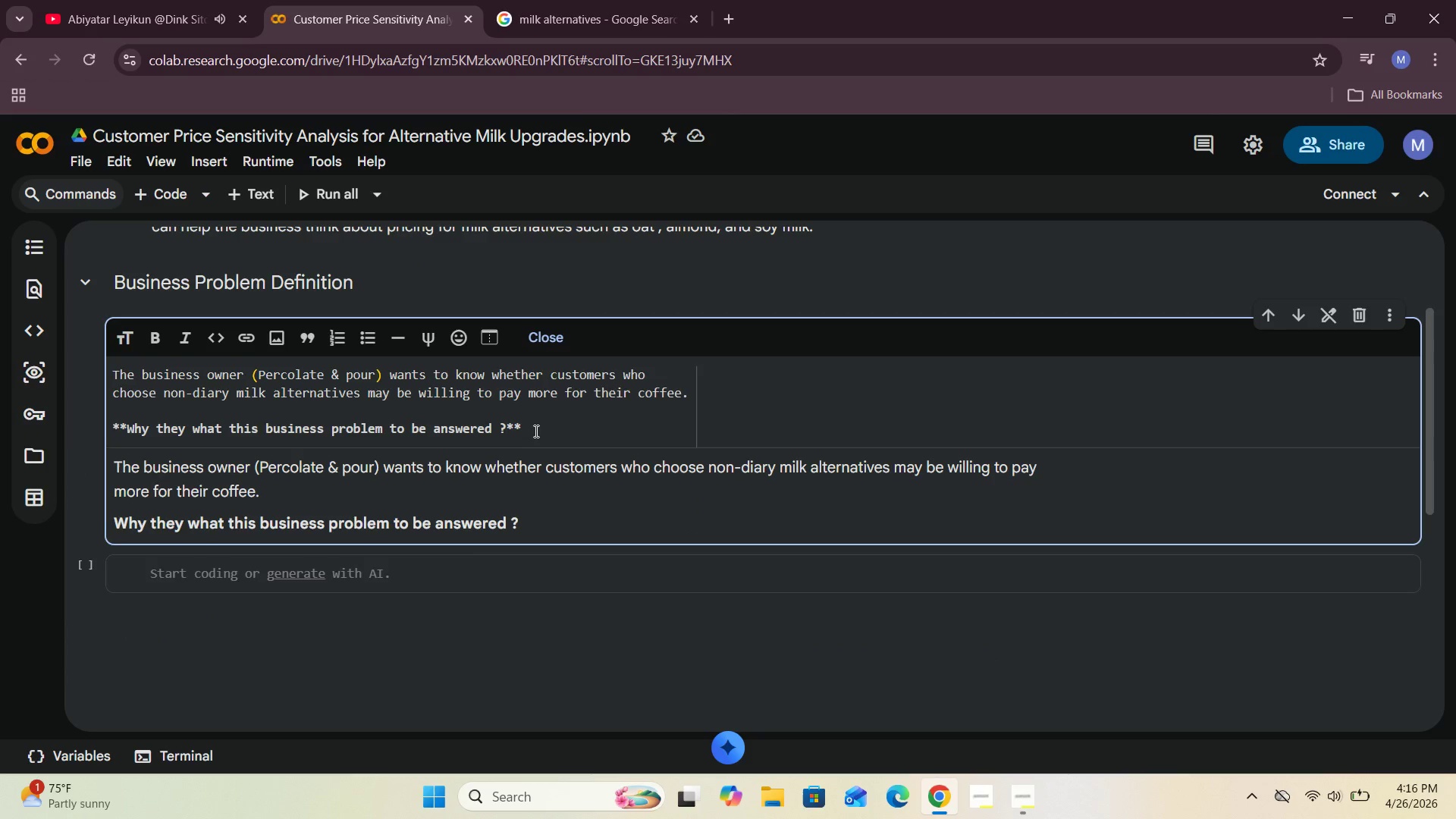 
key(Enter)
 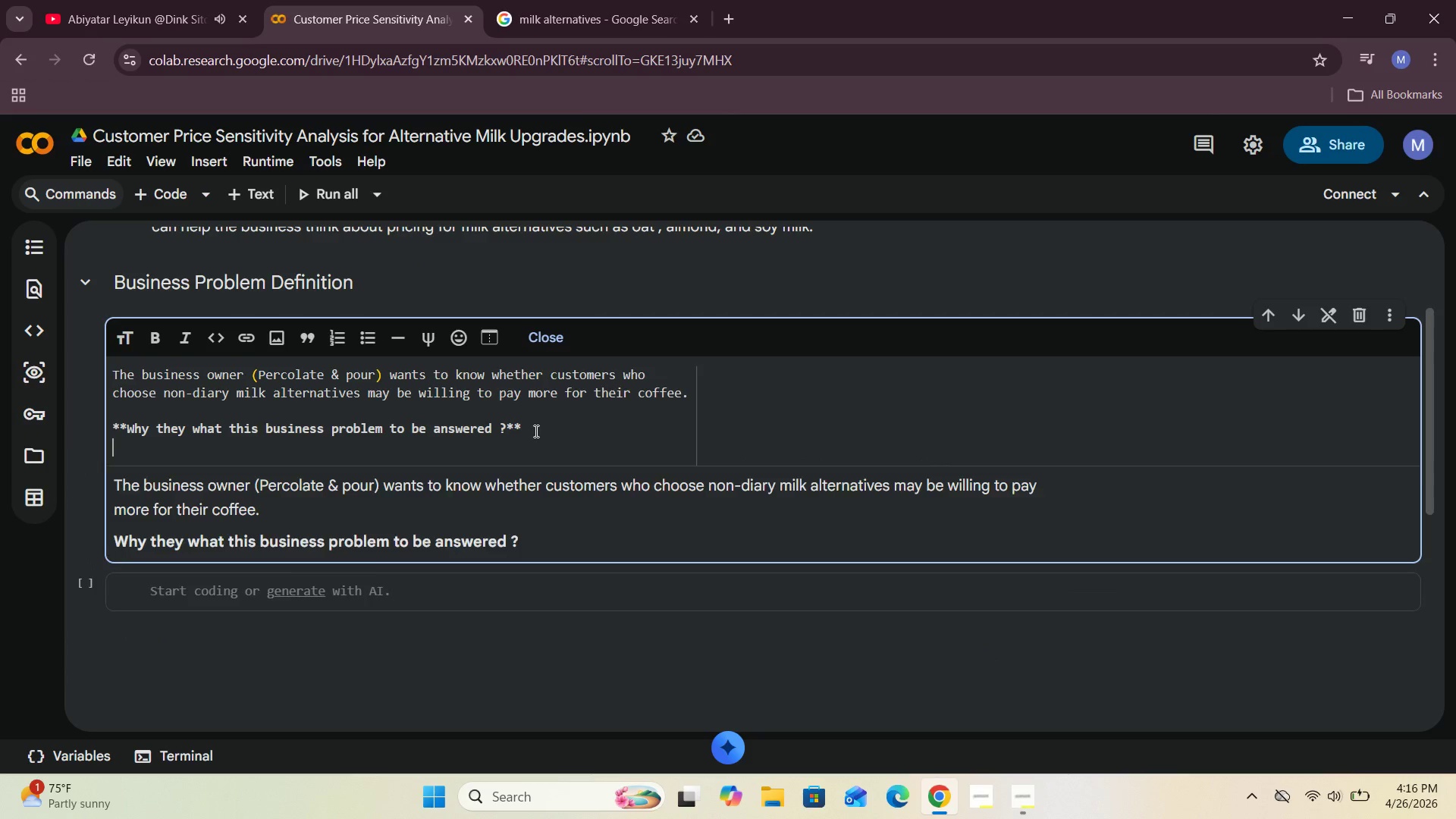 
key(Enter)
 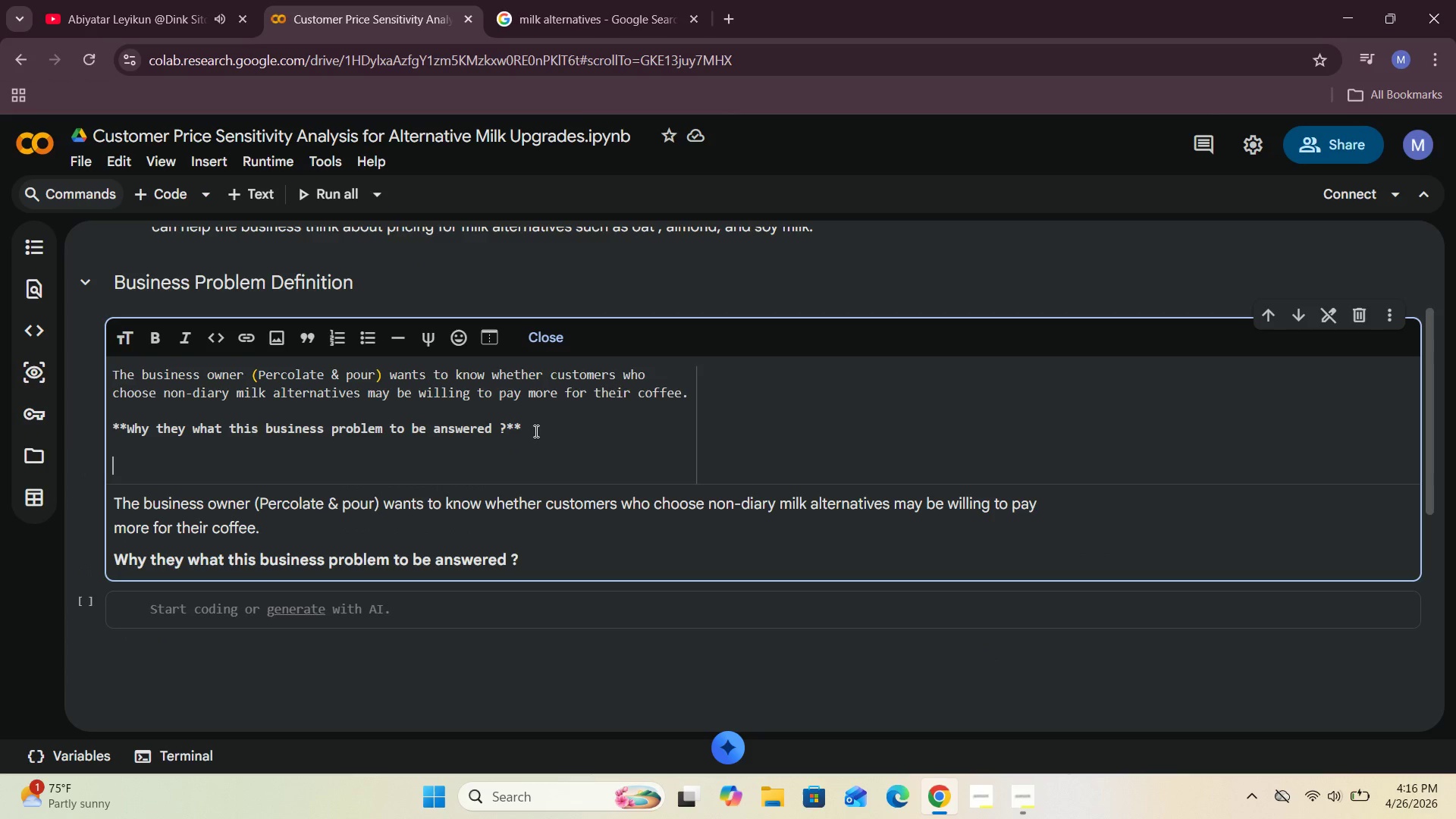 
type(Because it is very o)
key(Backspace)
type(important )
 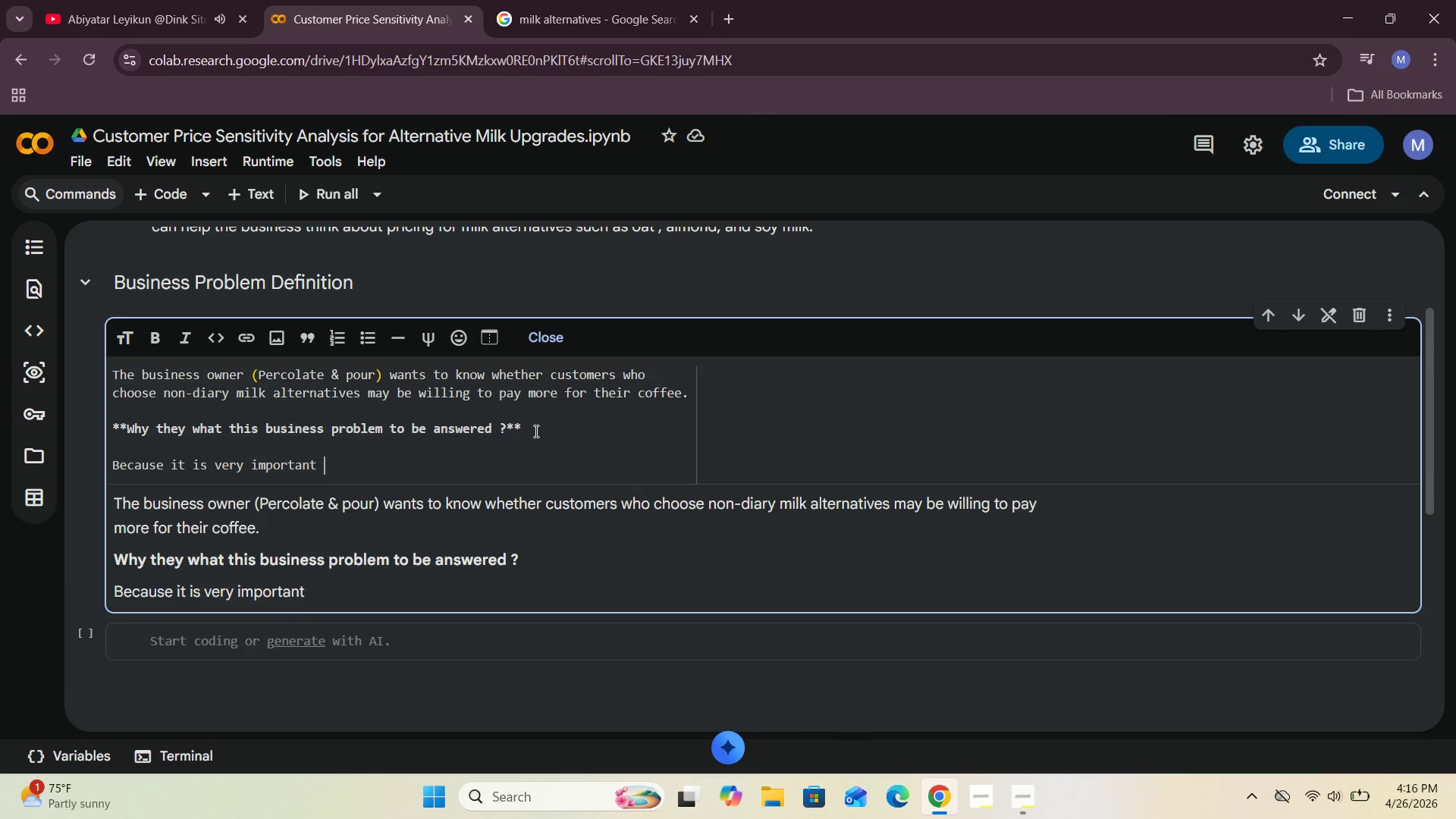 
wait(5.28)
 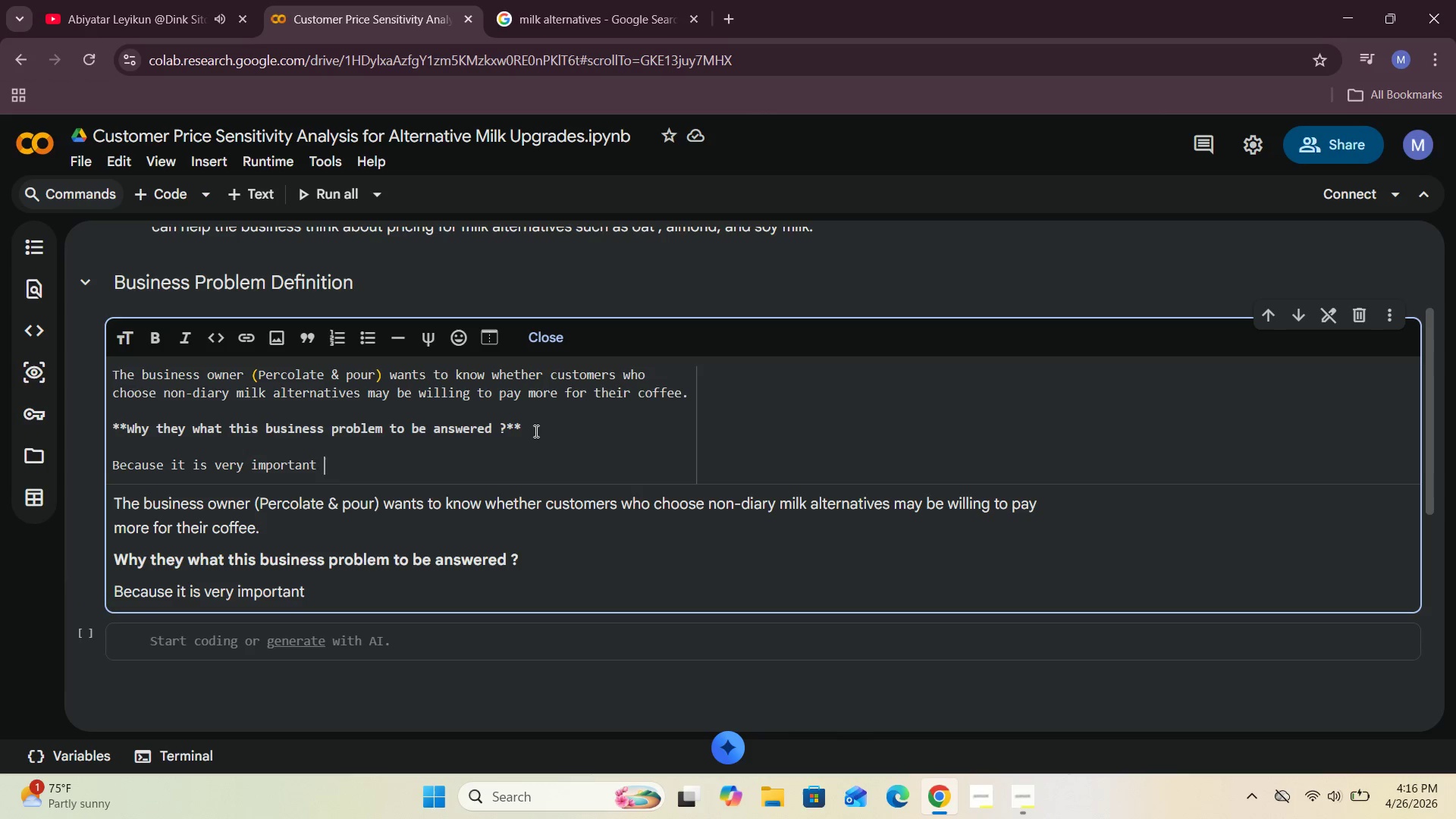 
hold_key(key=Backspace, duration=0.95)
 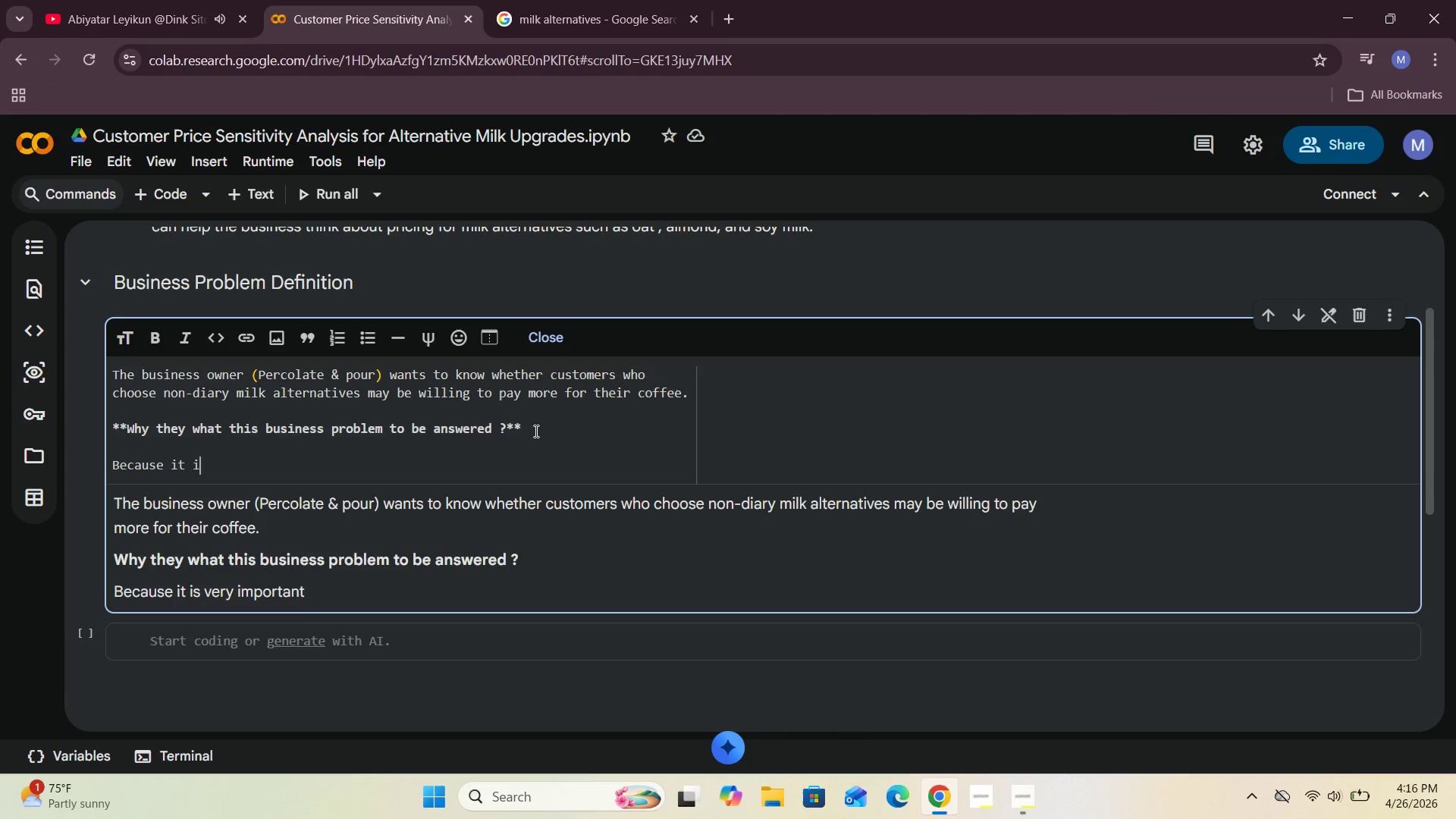 
key(Backspace)
key(Backspace)
key(Backspace)
key(Backspace)
type(Since the compoany )
key(Backspace)
key(Backspace)
key(Backspace)
key(Backspace)
key(Backspace)
type(any is considering a preice )
key(Backspace)
key(Backspace)
key(Backspace)
key(Backspace)
key(Backspace)
type(ice adjustment for milk )
 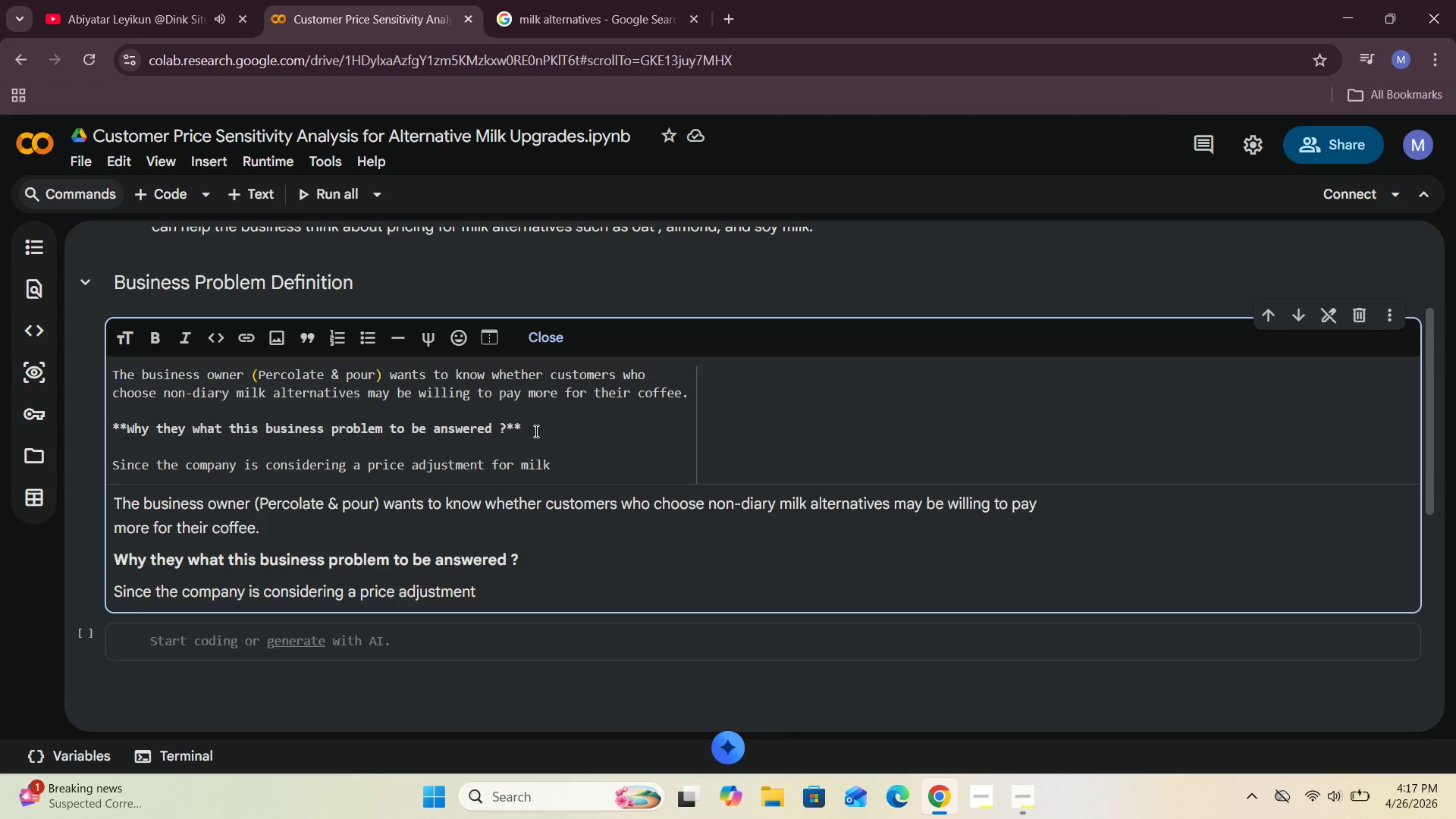 
type(alternatives such as oat, almond, and soy milk .)
 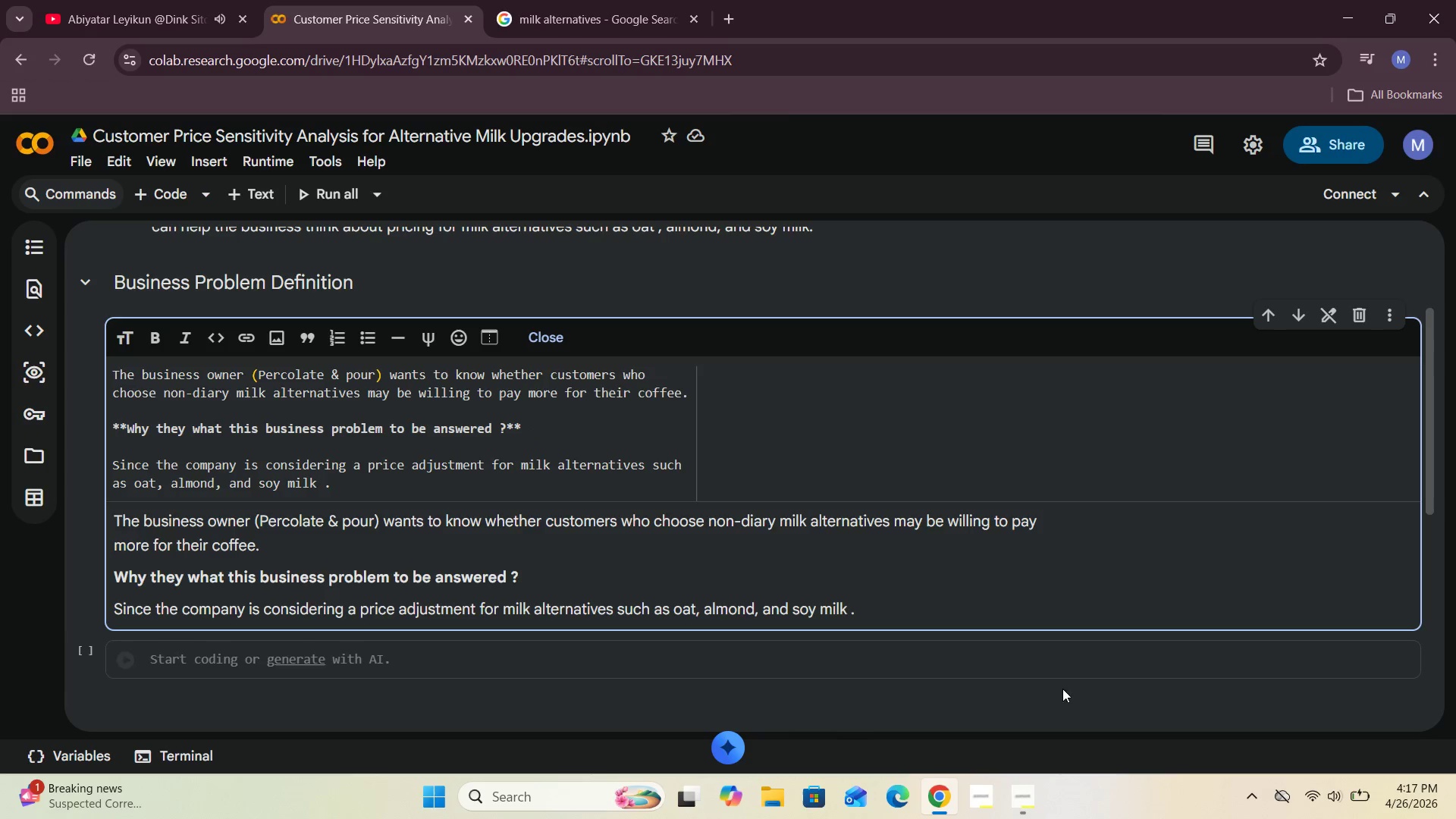 
left_click([1019, 792])